 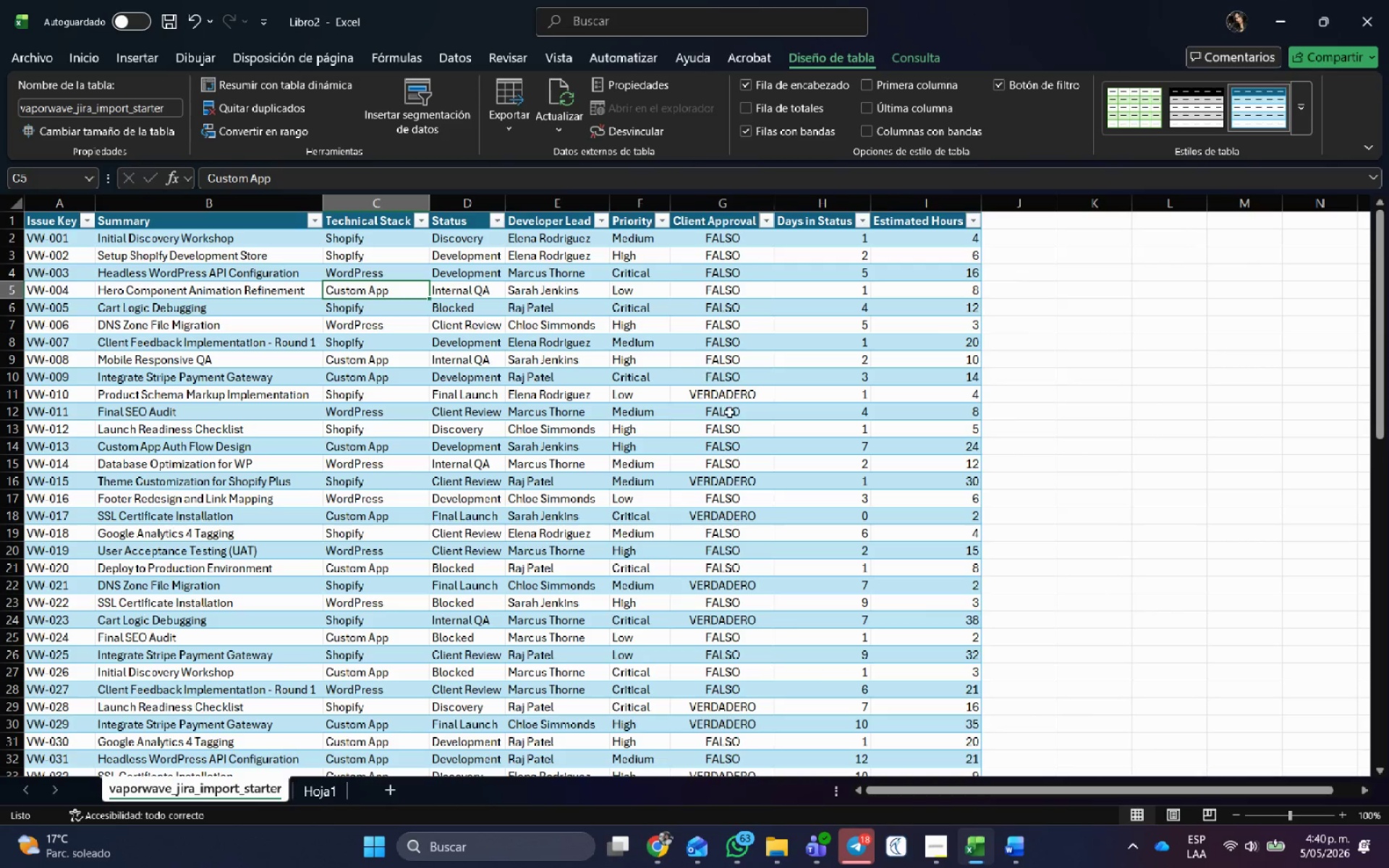 
left_click_drag(start_coordinate=[303, 178], to_coordinate=[0, 174])
 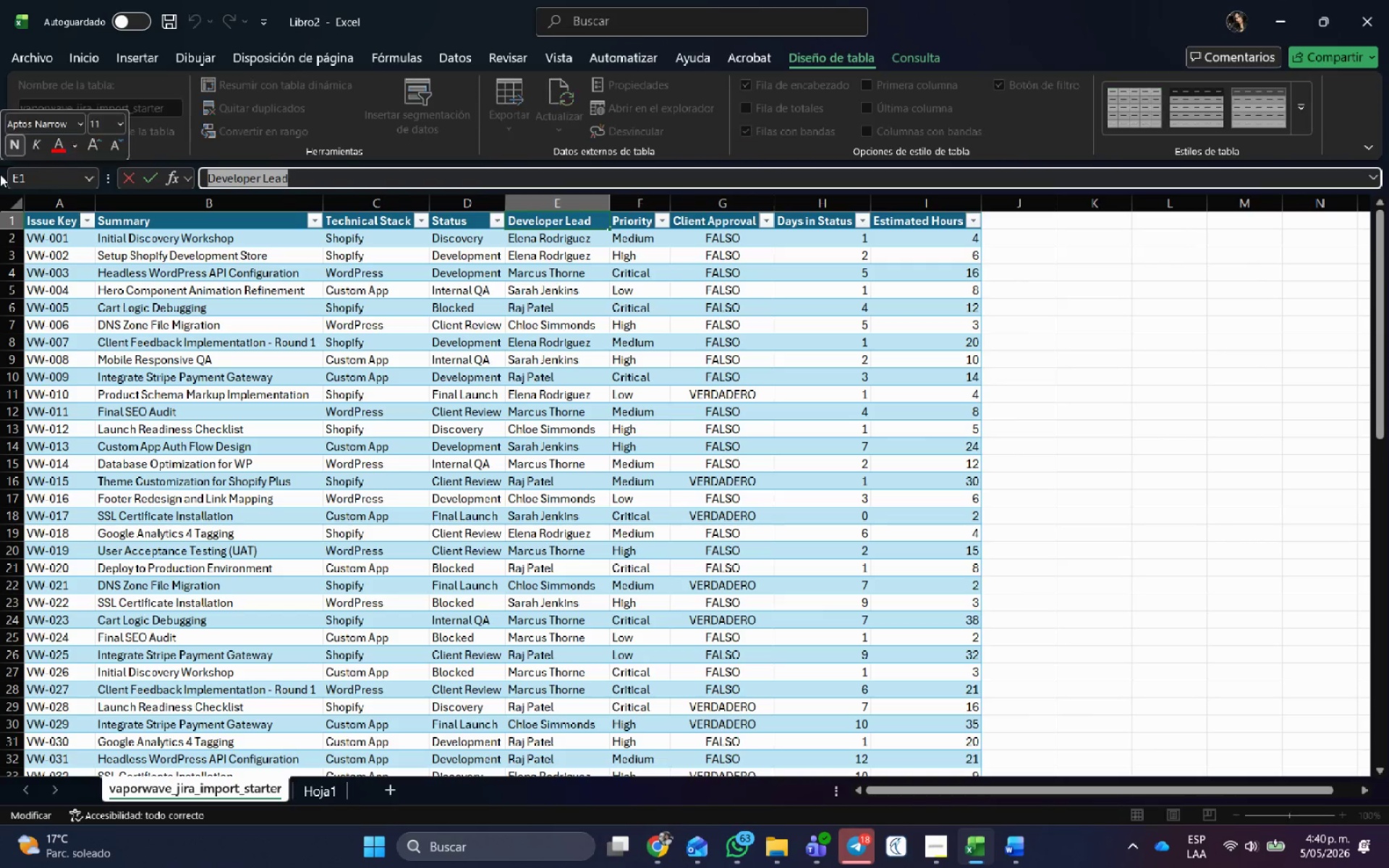 
key(Control+C)
 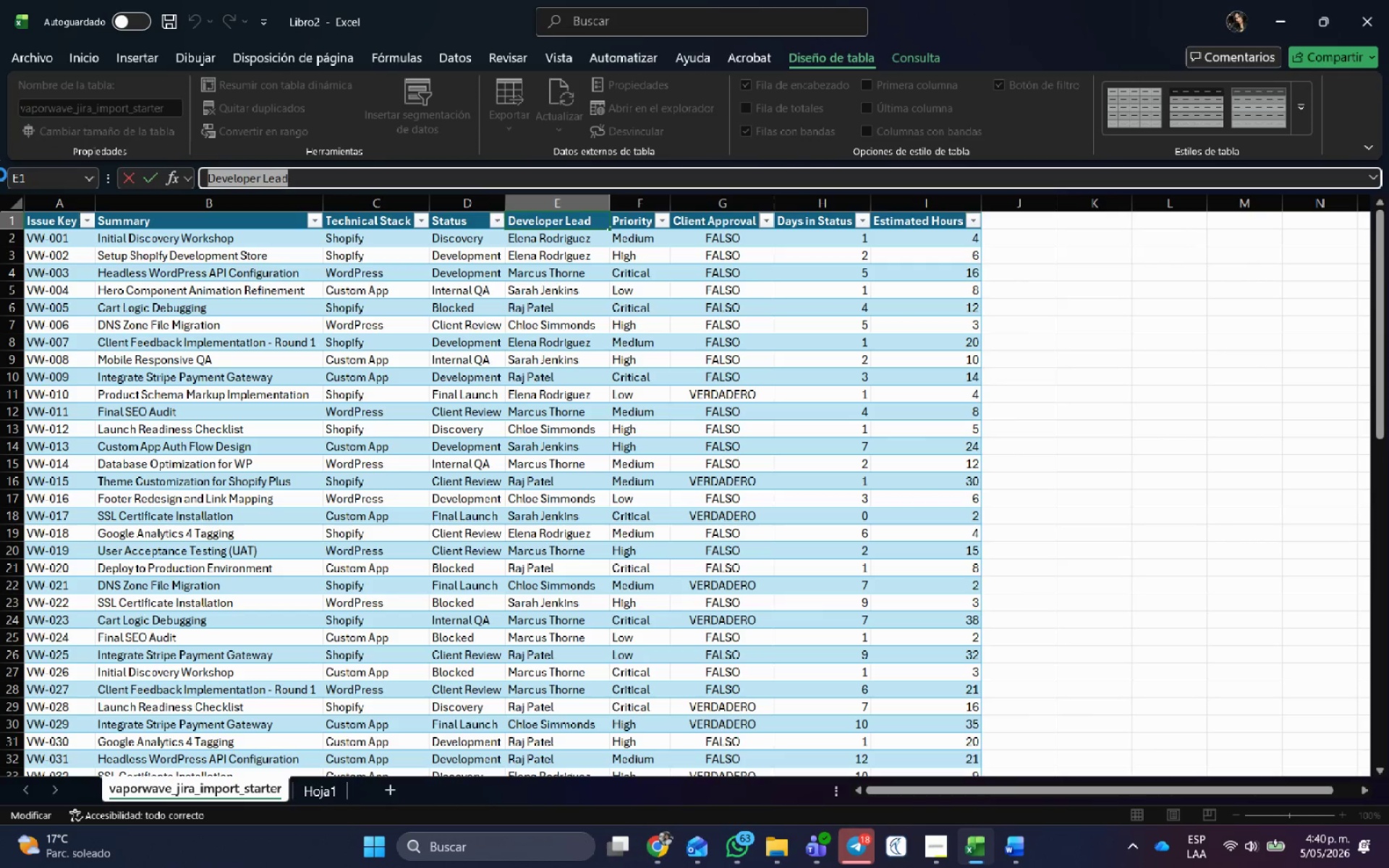 
key(Control+C)
 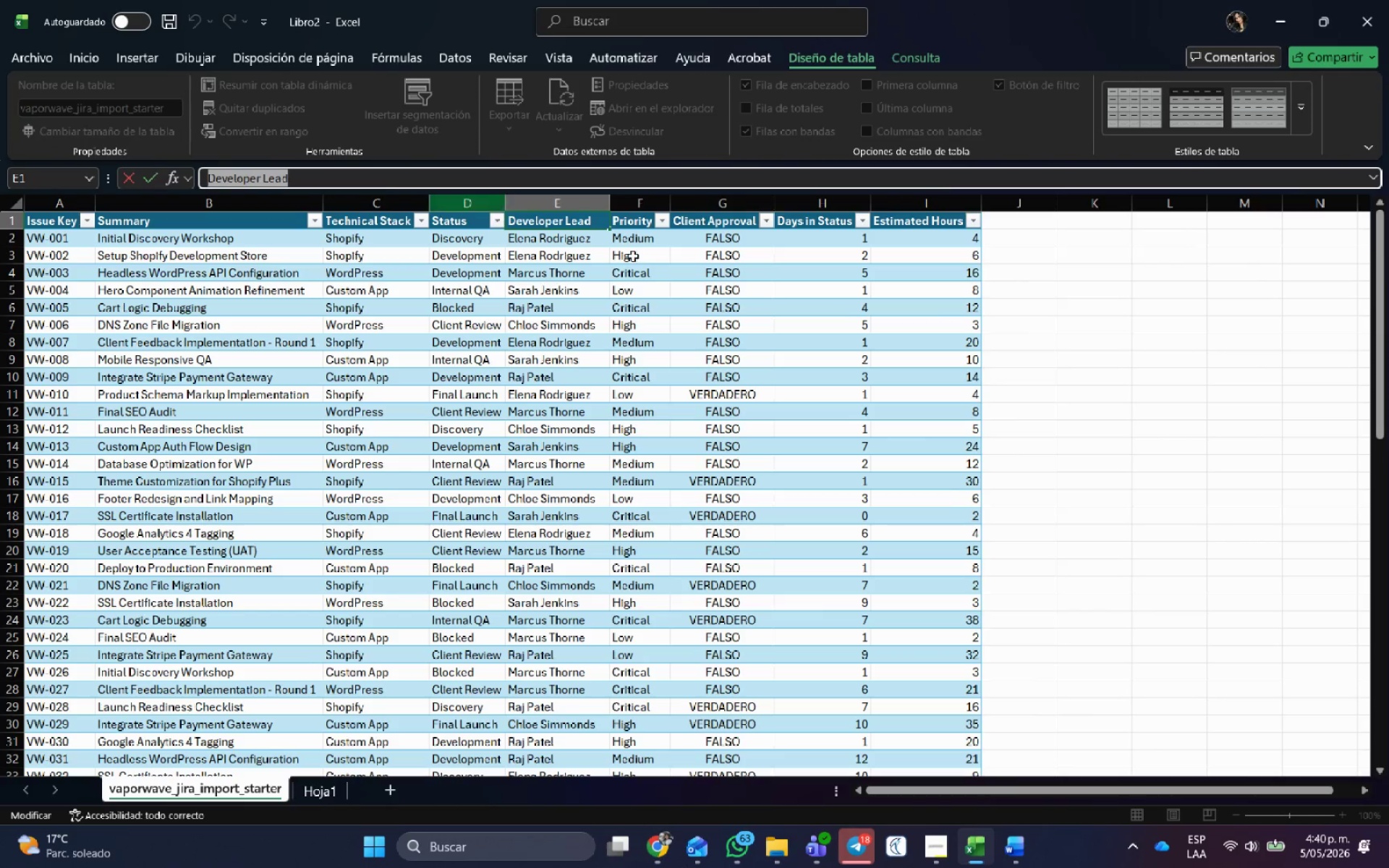 
key(Alt+Tab)
 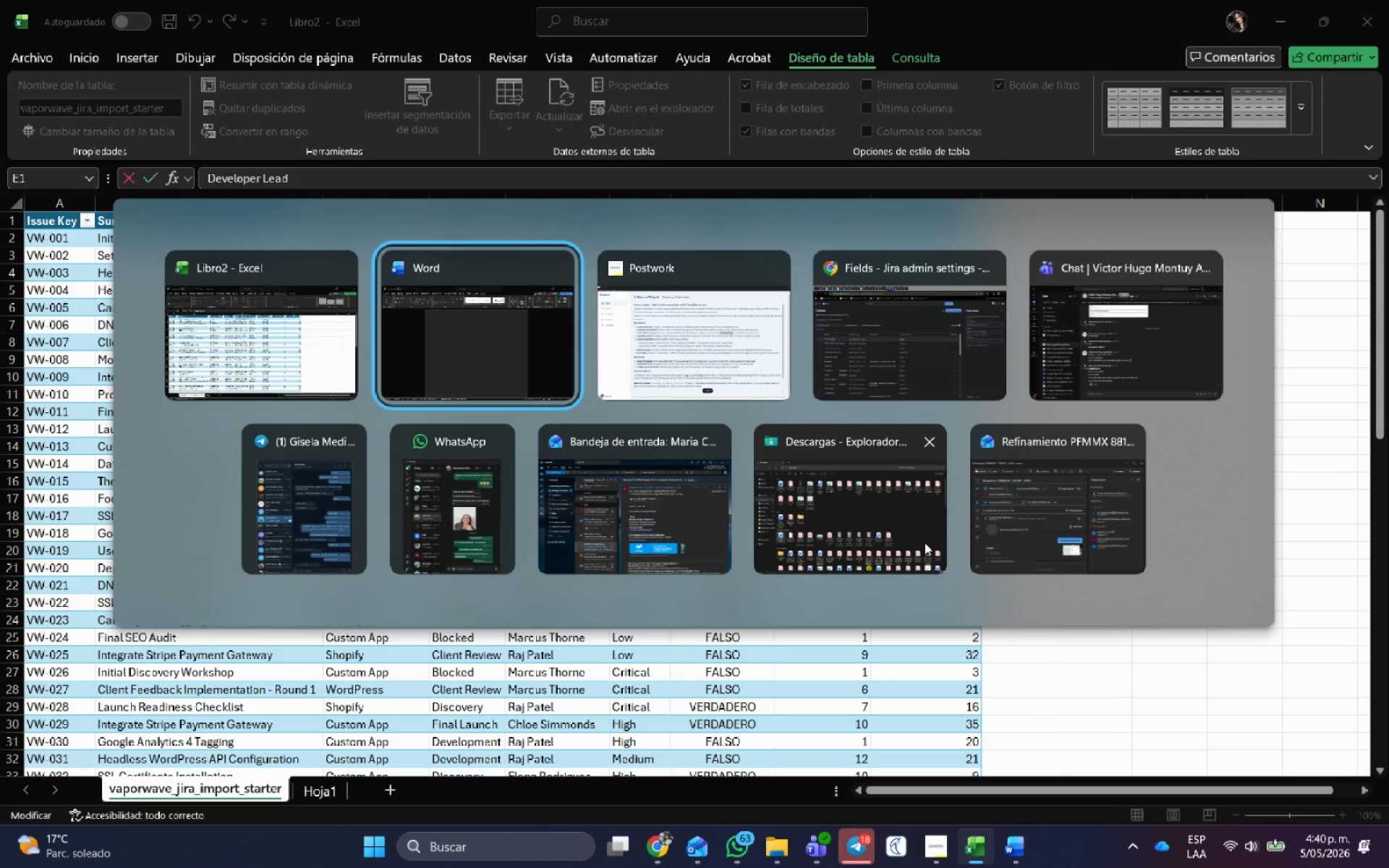 
key(Alt+Tab)
 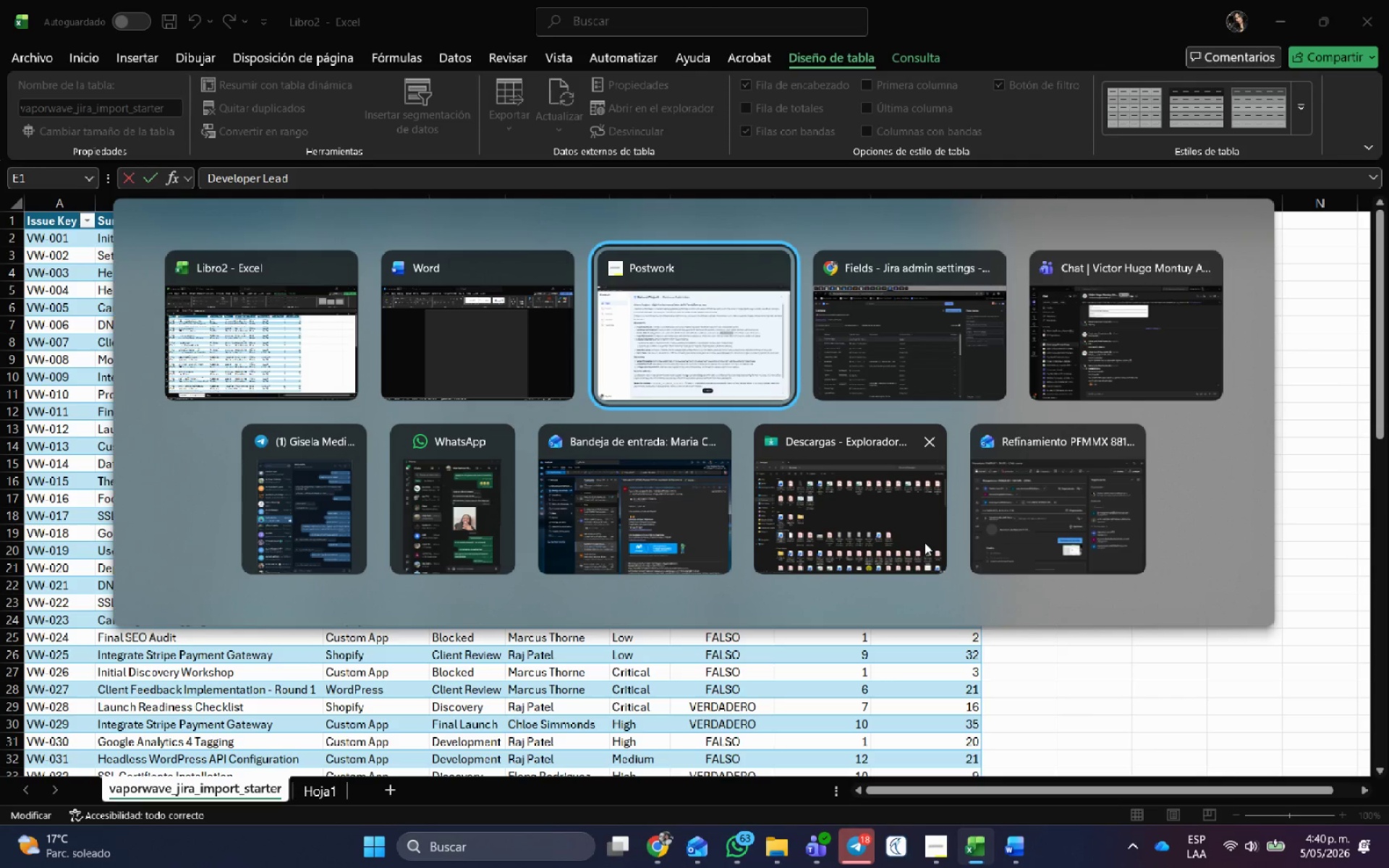 
key(Alt+Tab)
 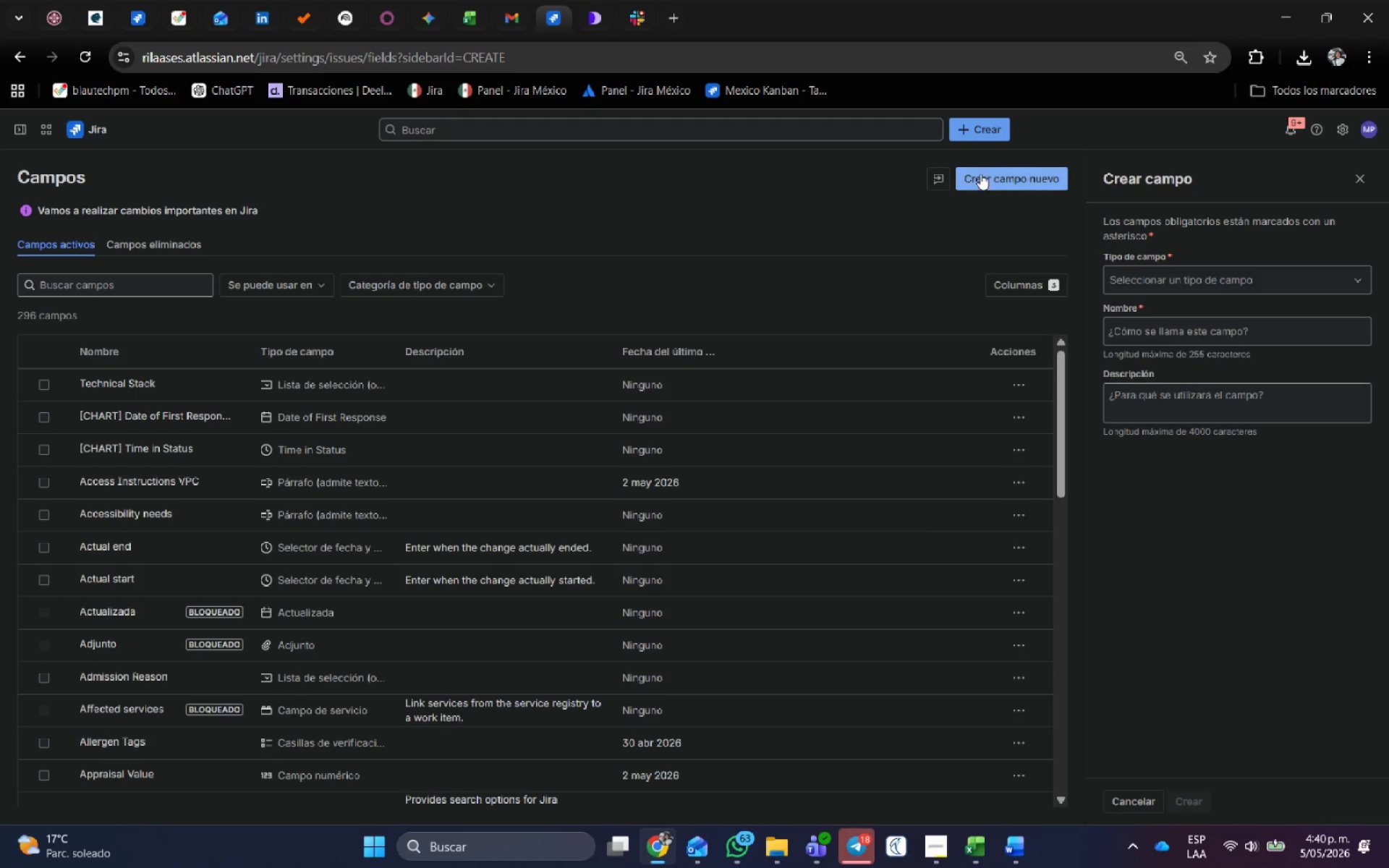 
left_click([982, 171])
 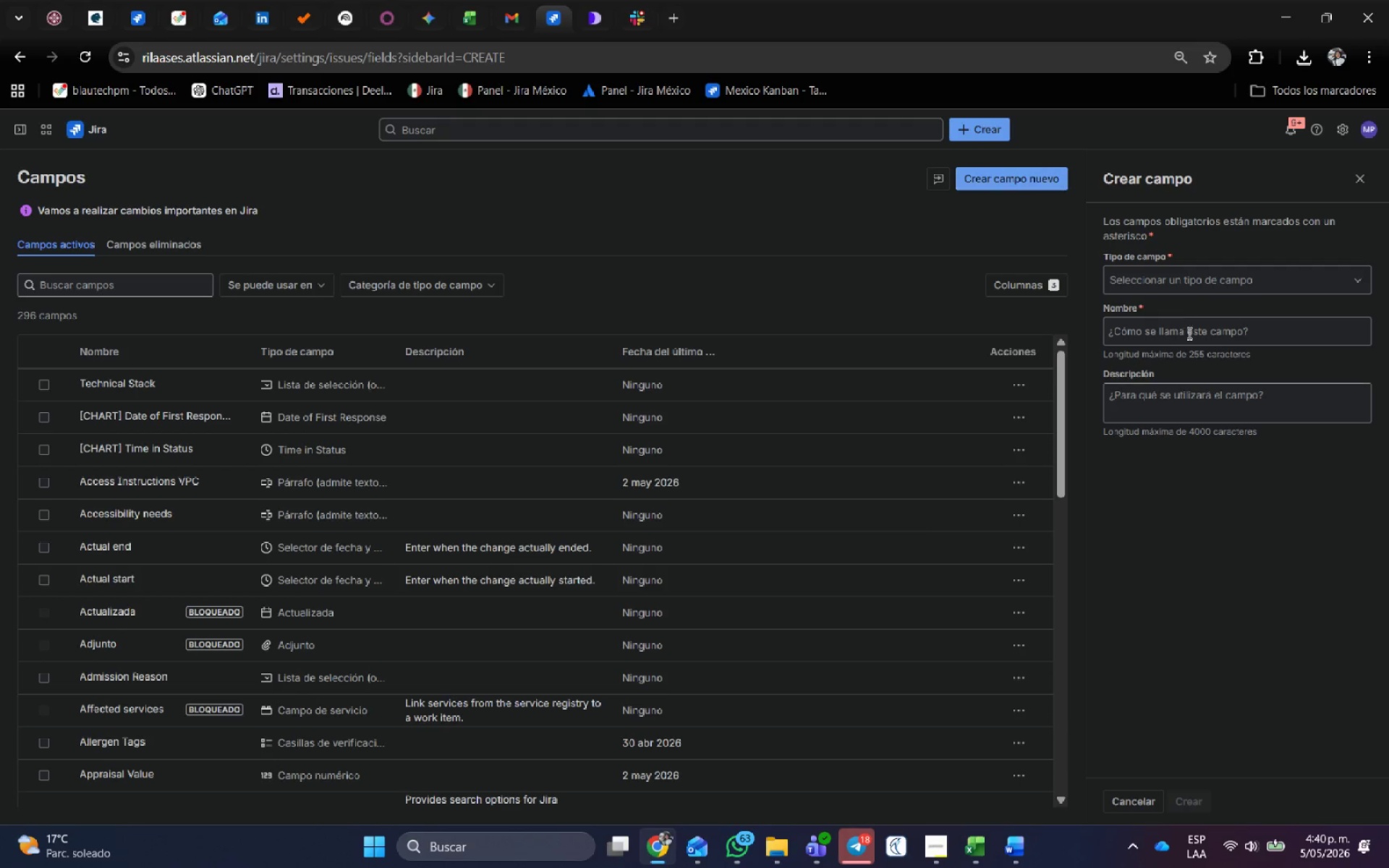 
left_click([1182, 333])
 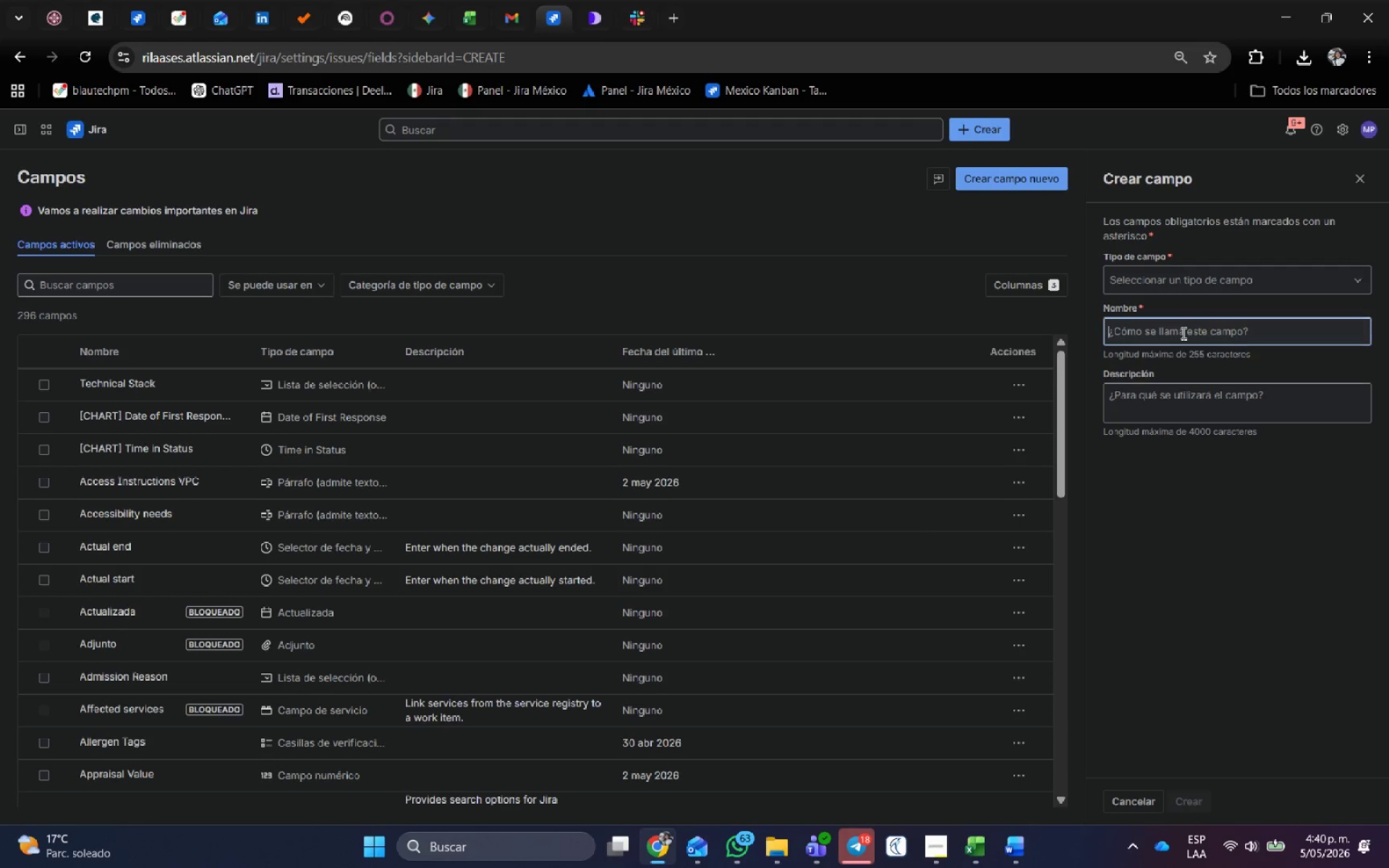 
key(Control+V)
 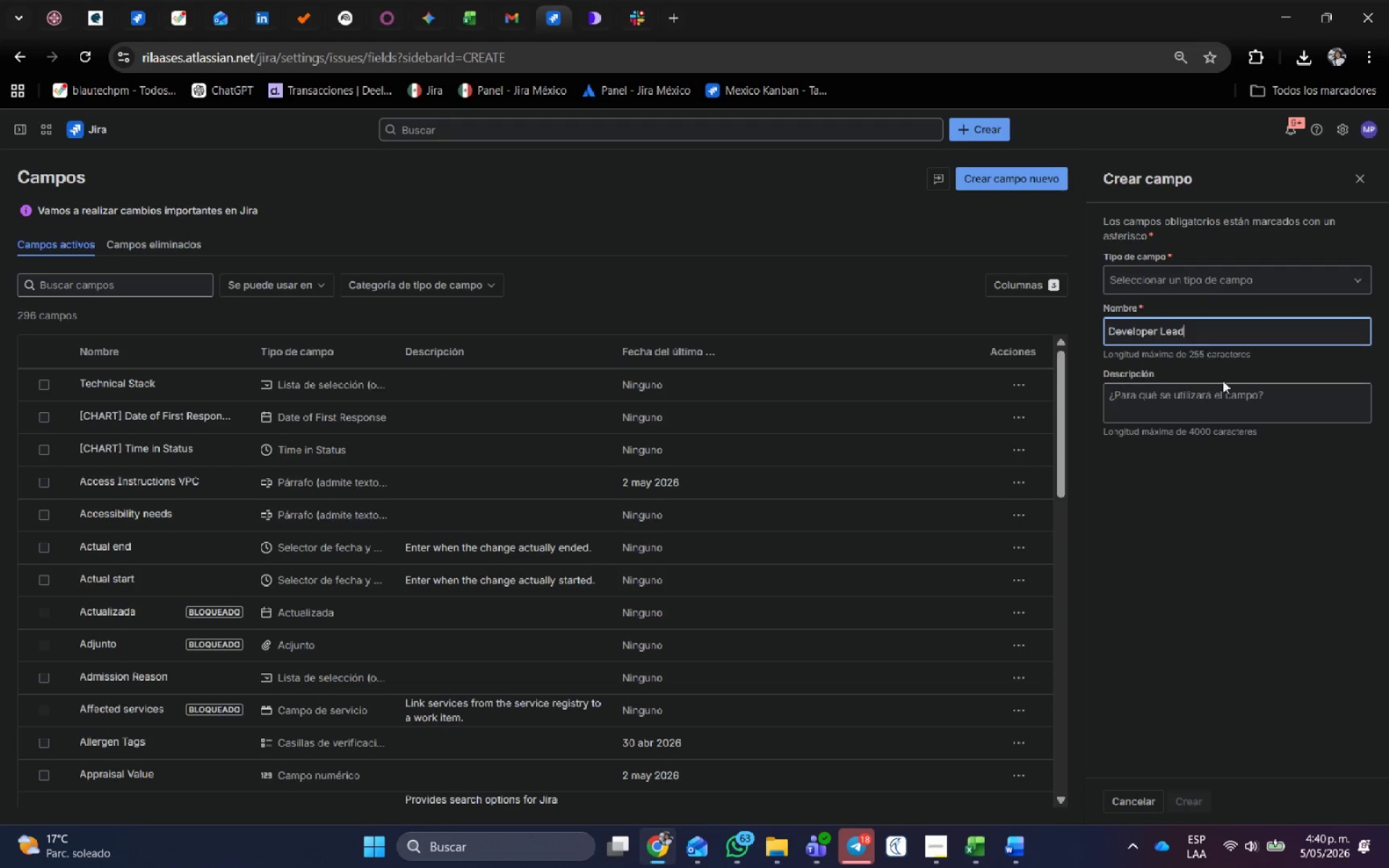 
key(Alt+Tab)
 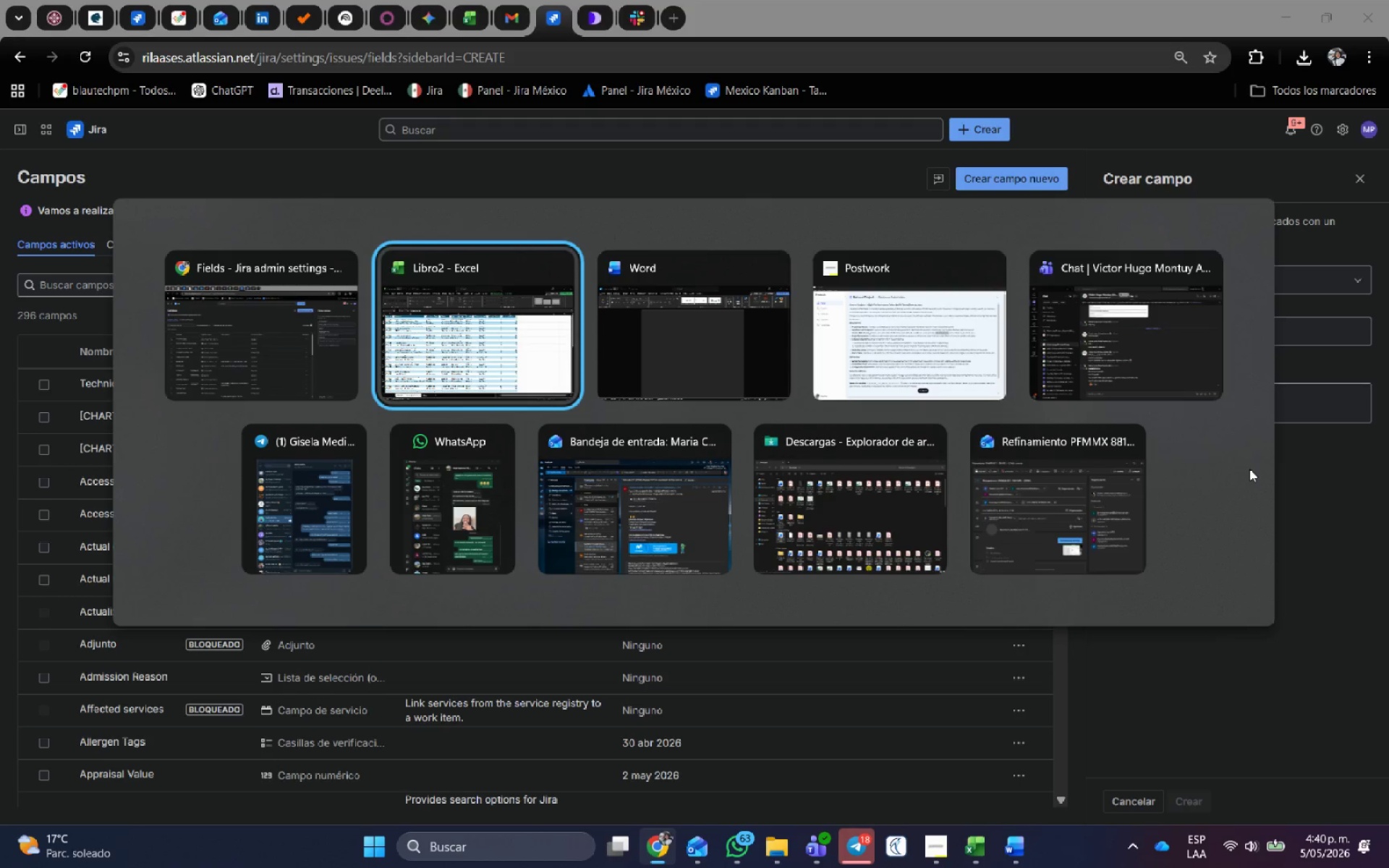 
key(Alt+Tab)
 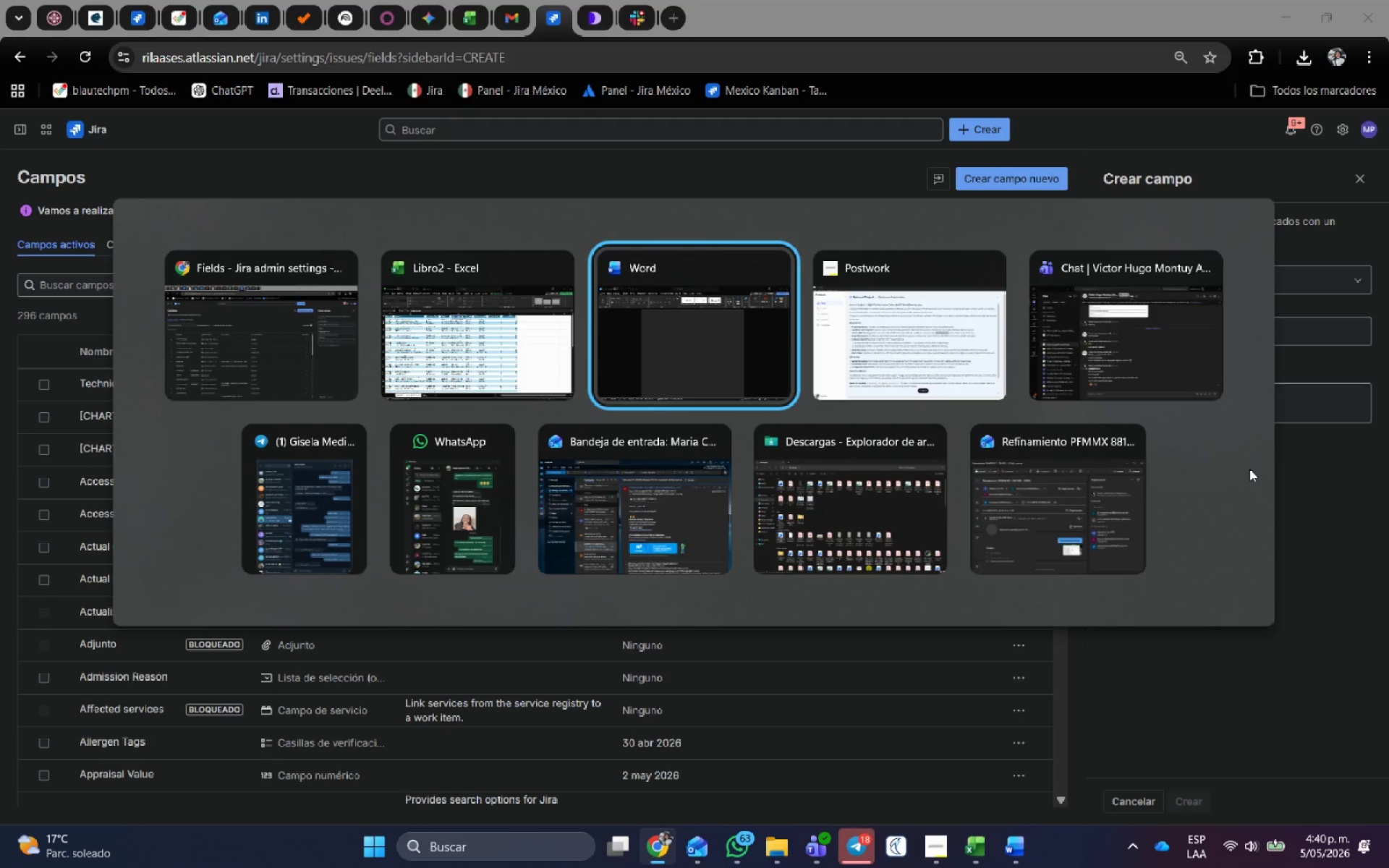 
key(Alt+Tab)